 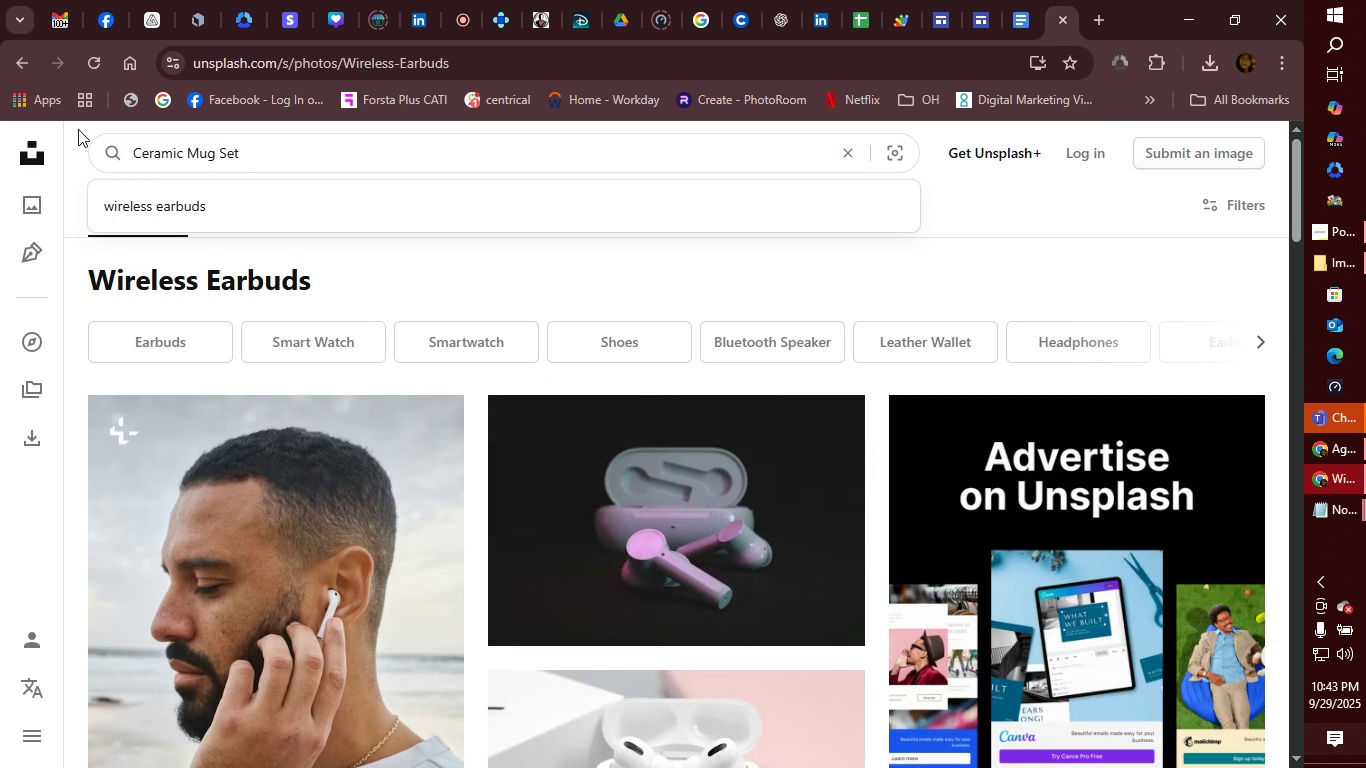 
key(Enter)
 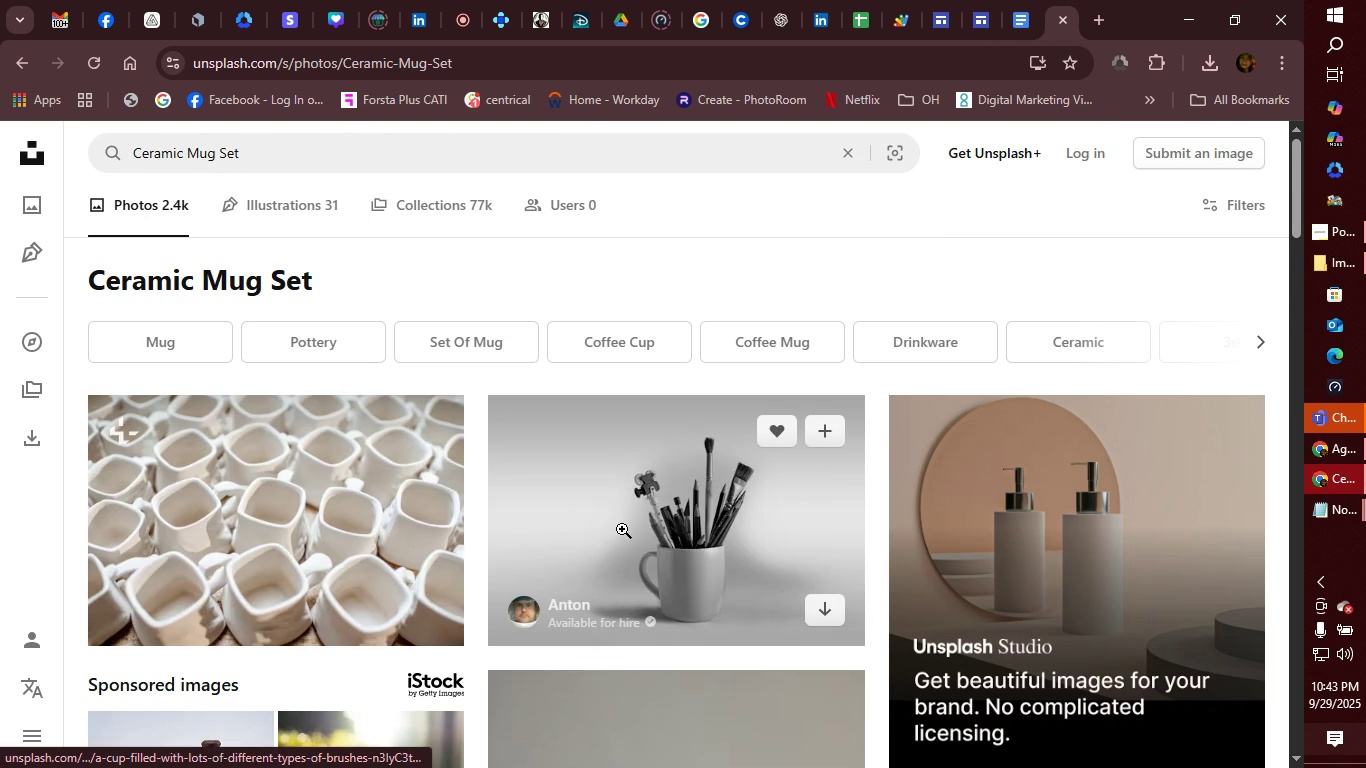 
wait(5.29)
 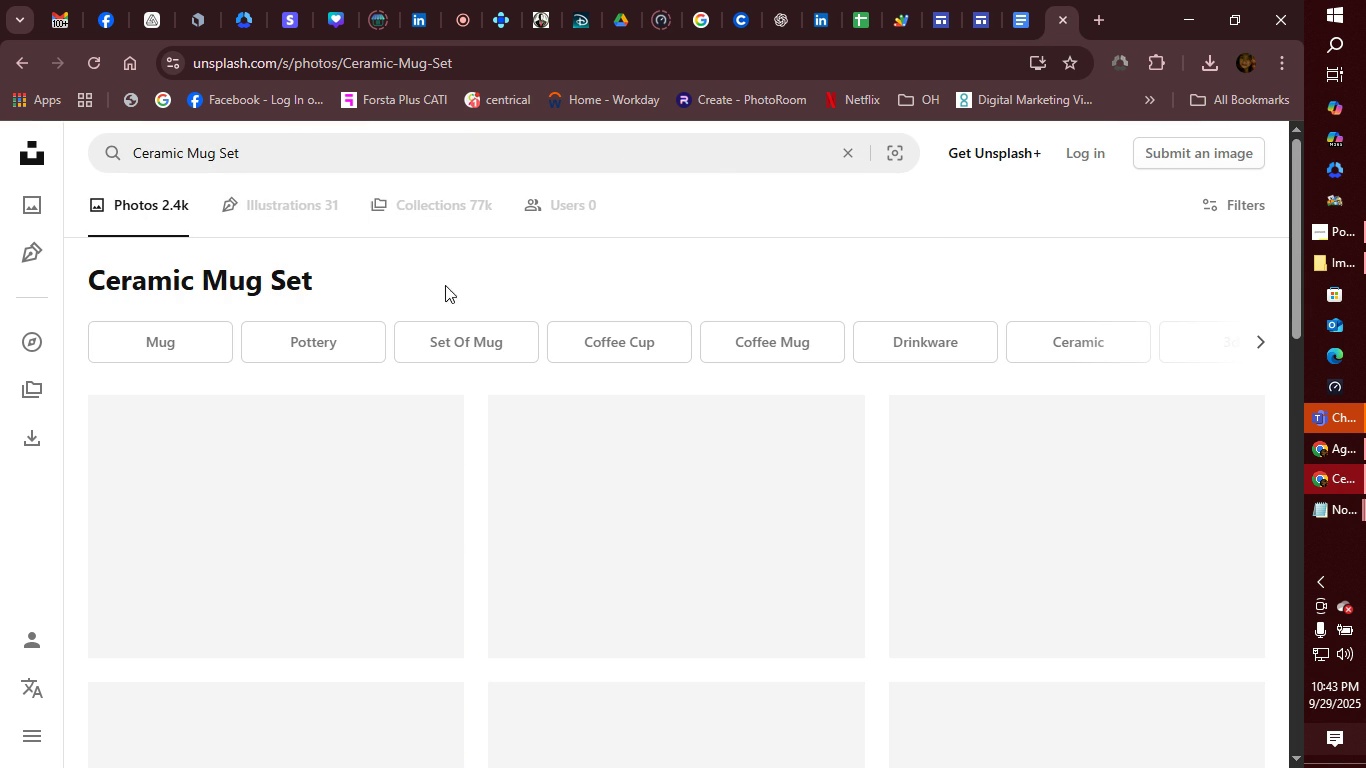 
scroll: coordinate [767, 591], scroll_direction: down, amount: 11.0
 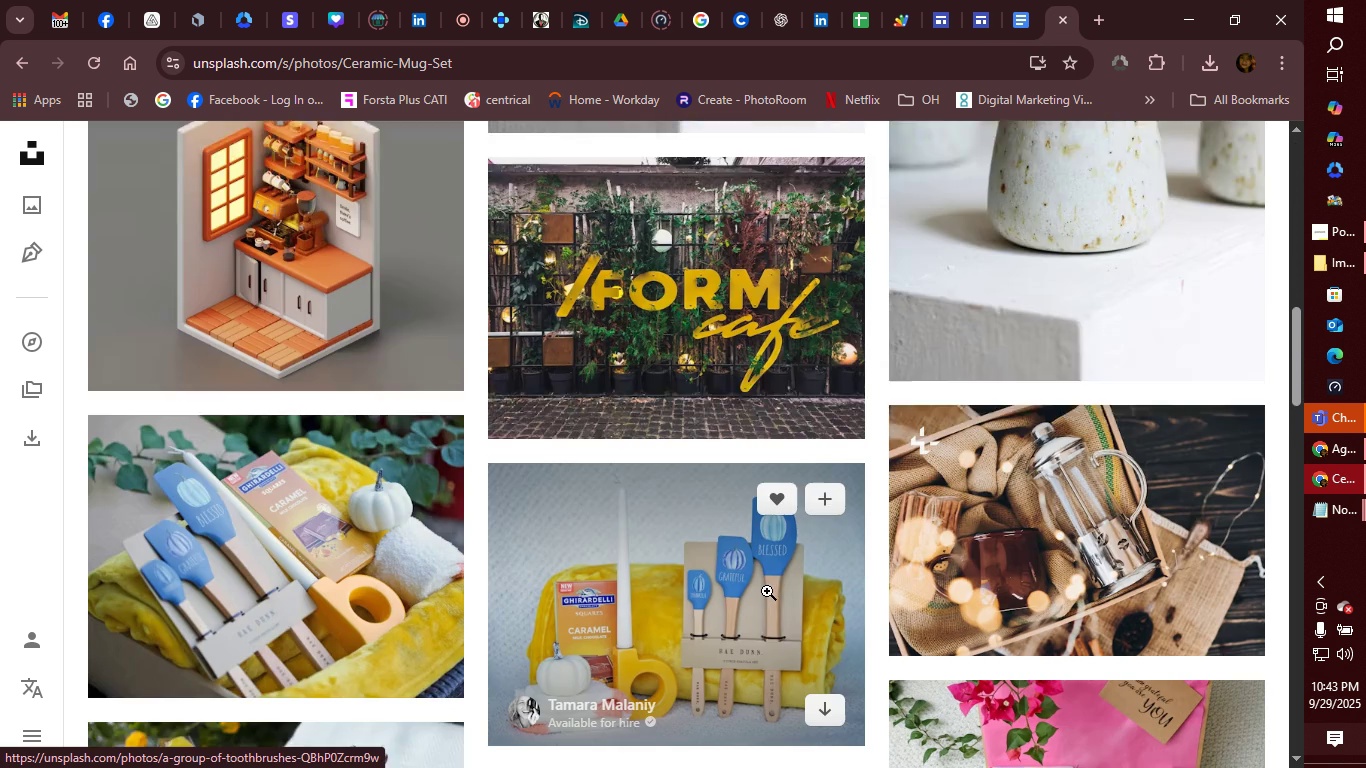 
scroll: coordinate [767, 591], scroll_direction: none, amount: 0.0
 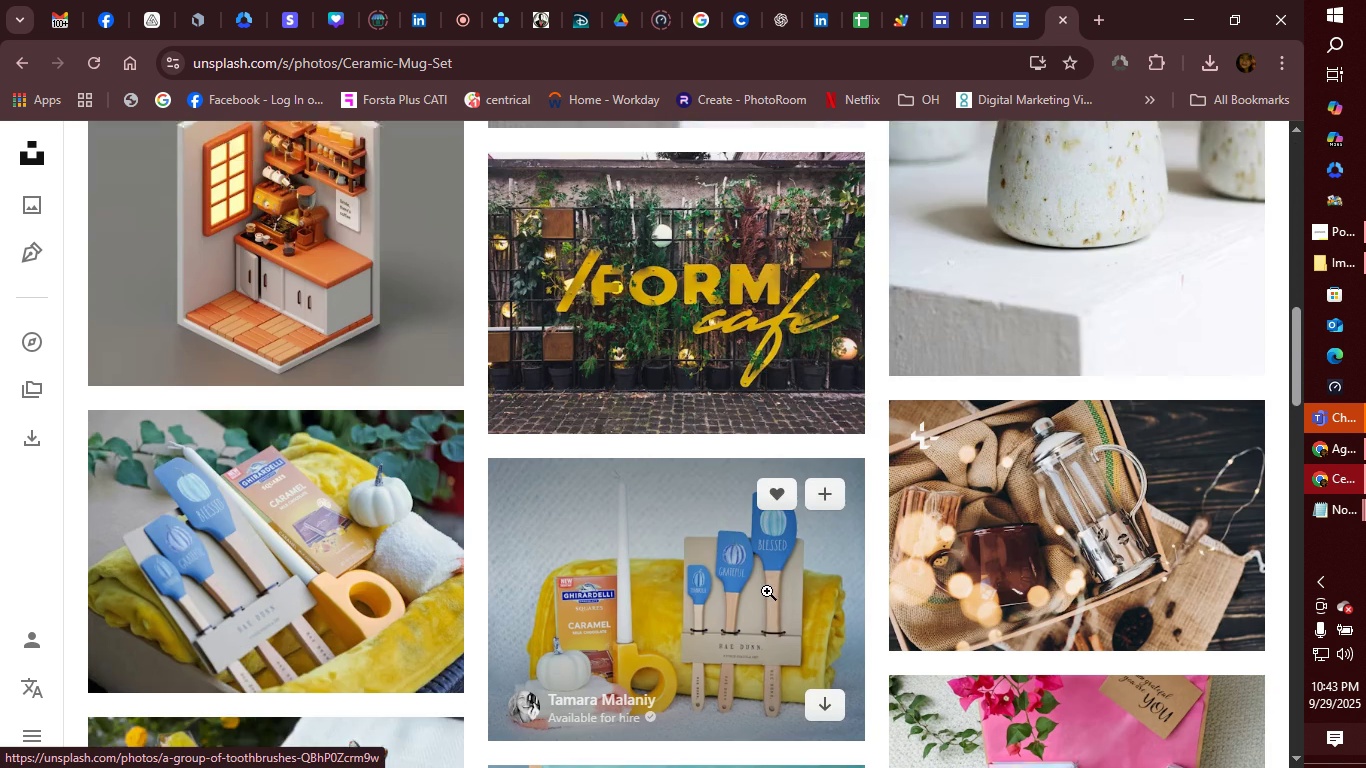 
scroll: coordinate [767, 591], scroll_direction: down, amount: 2.0
 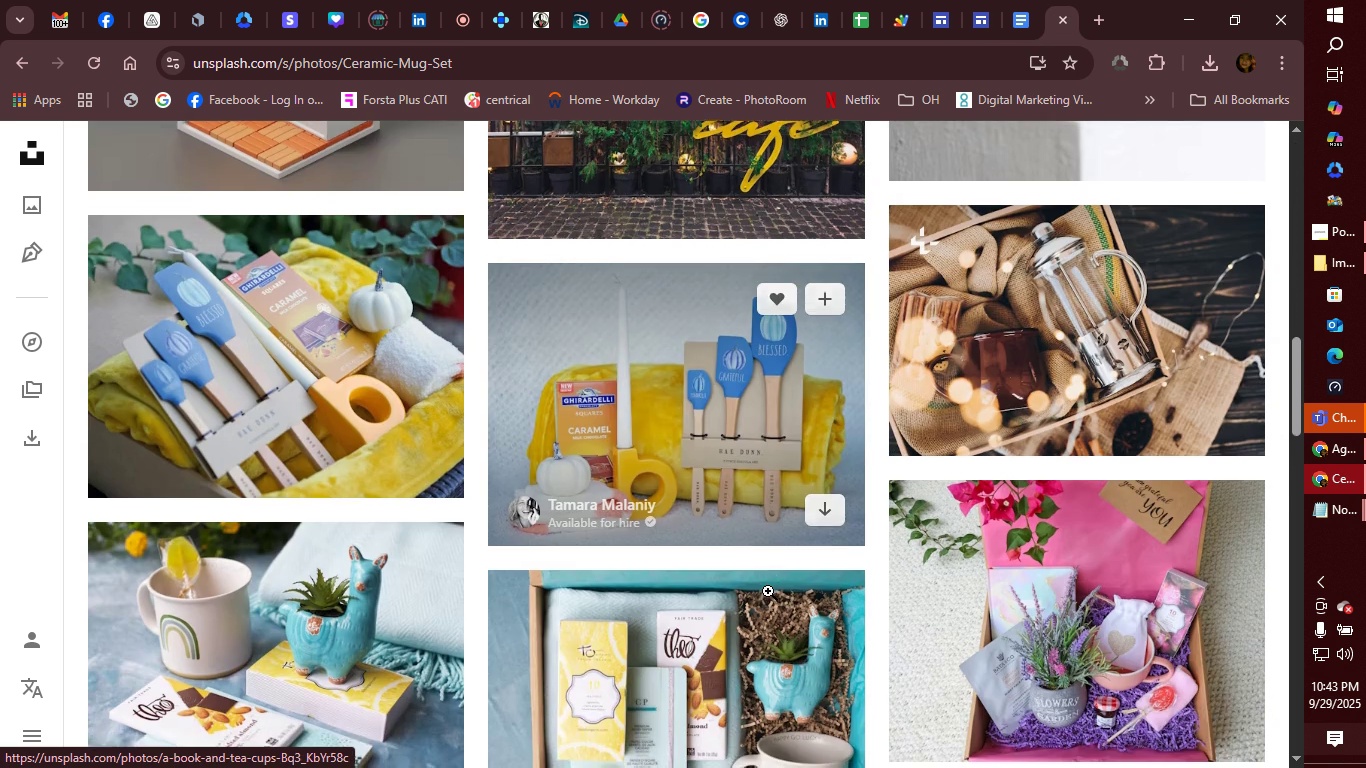 
scroll: coordinate [768, 591], scroll_direction: none, amount: 0.0
 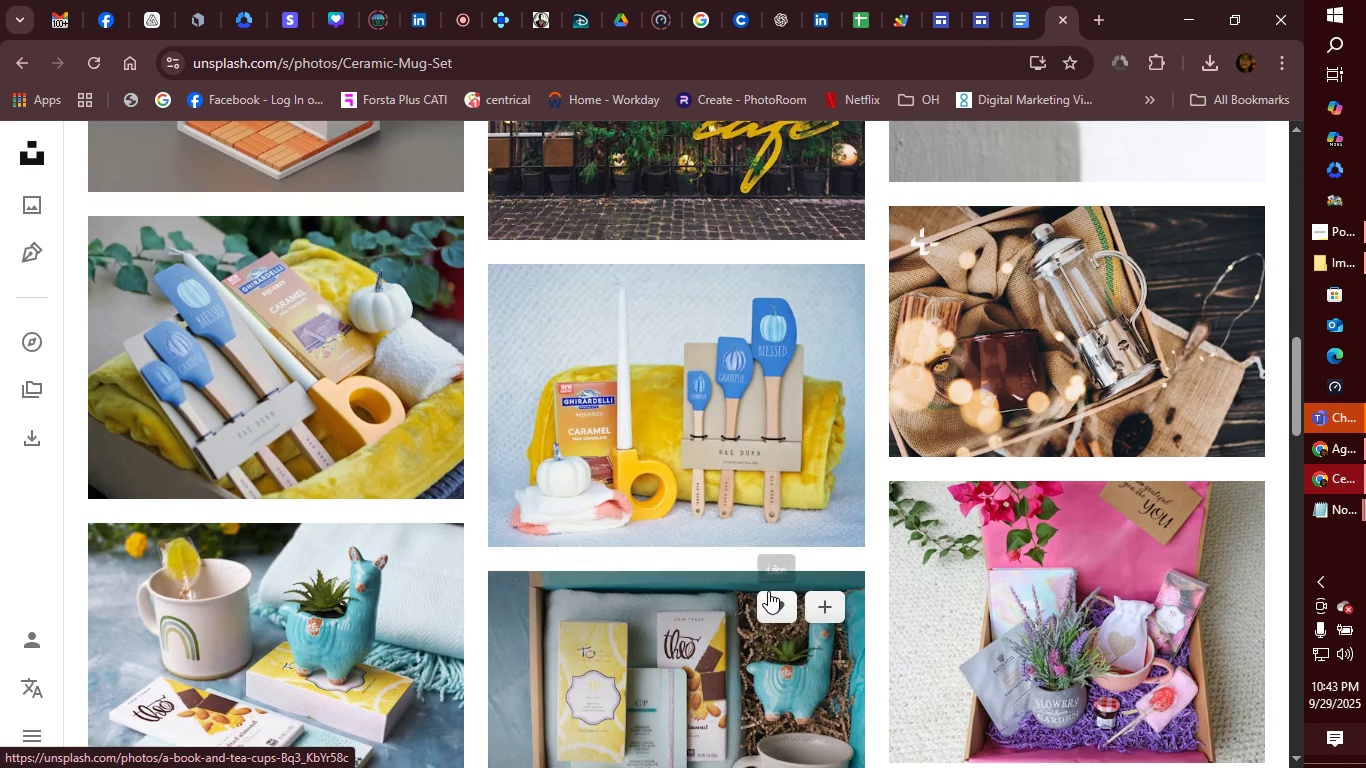 
scroll: coordinate [768, 591], scroll_direction: down, amount: 4.0
 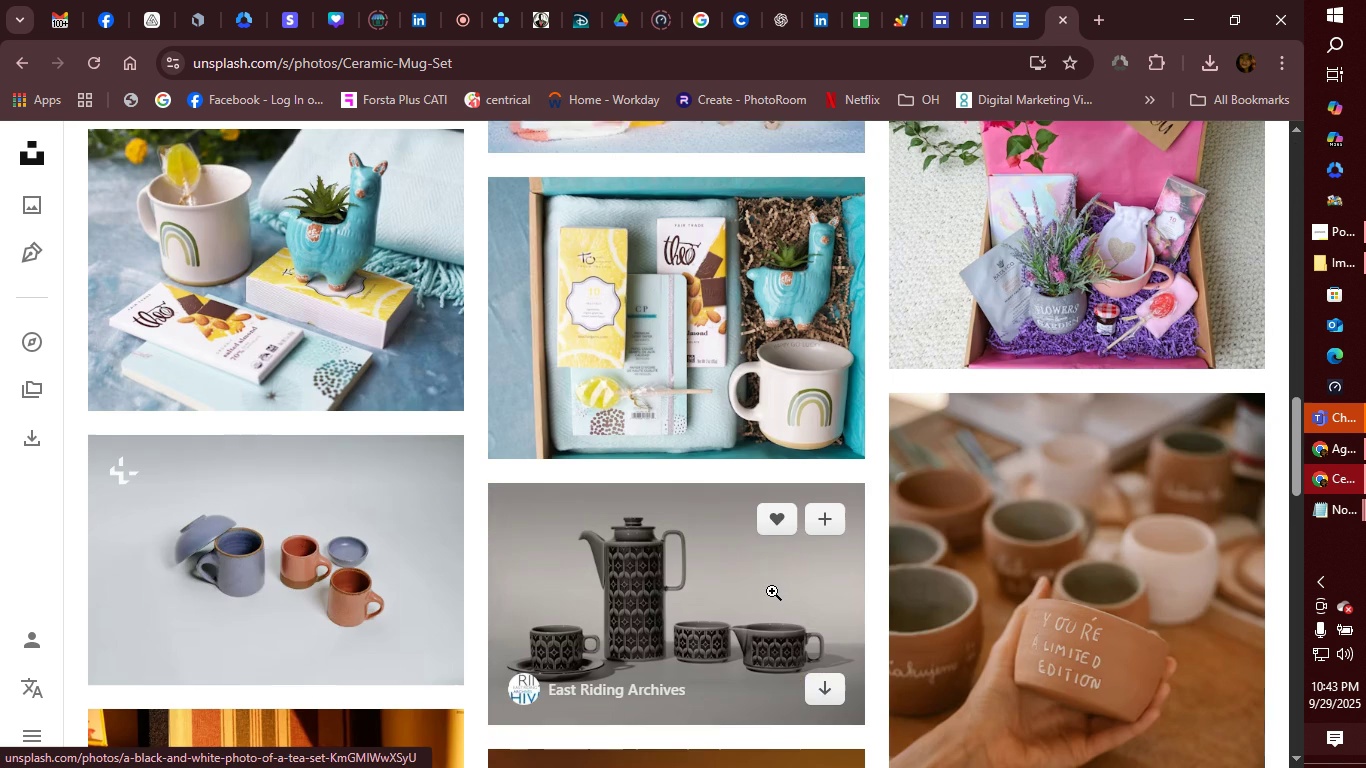 
scroll: coordinate [772, 591], scroll_direction: none, amount: 0.0
 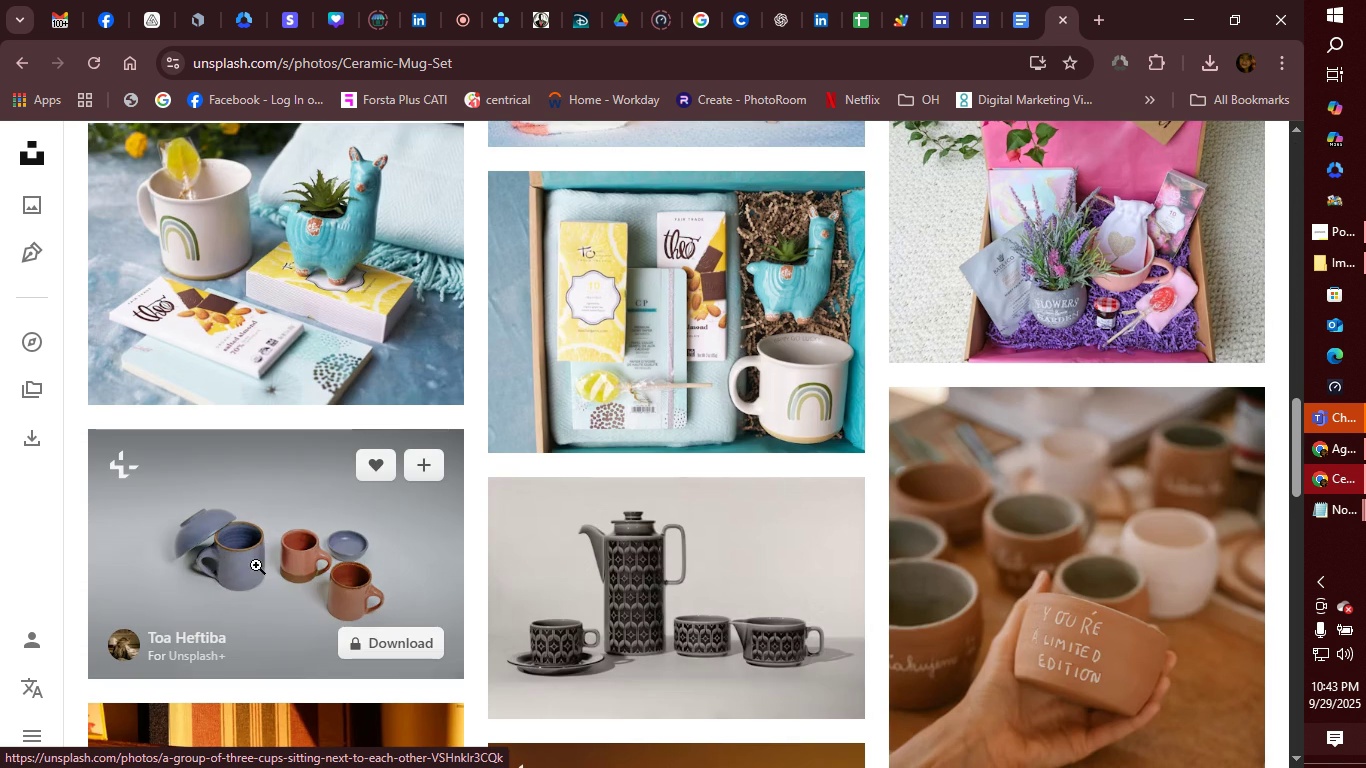 
left_click([257, 545])
 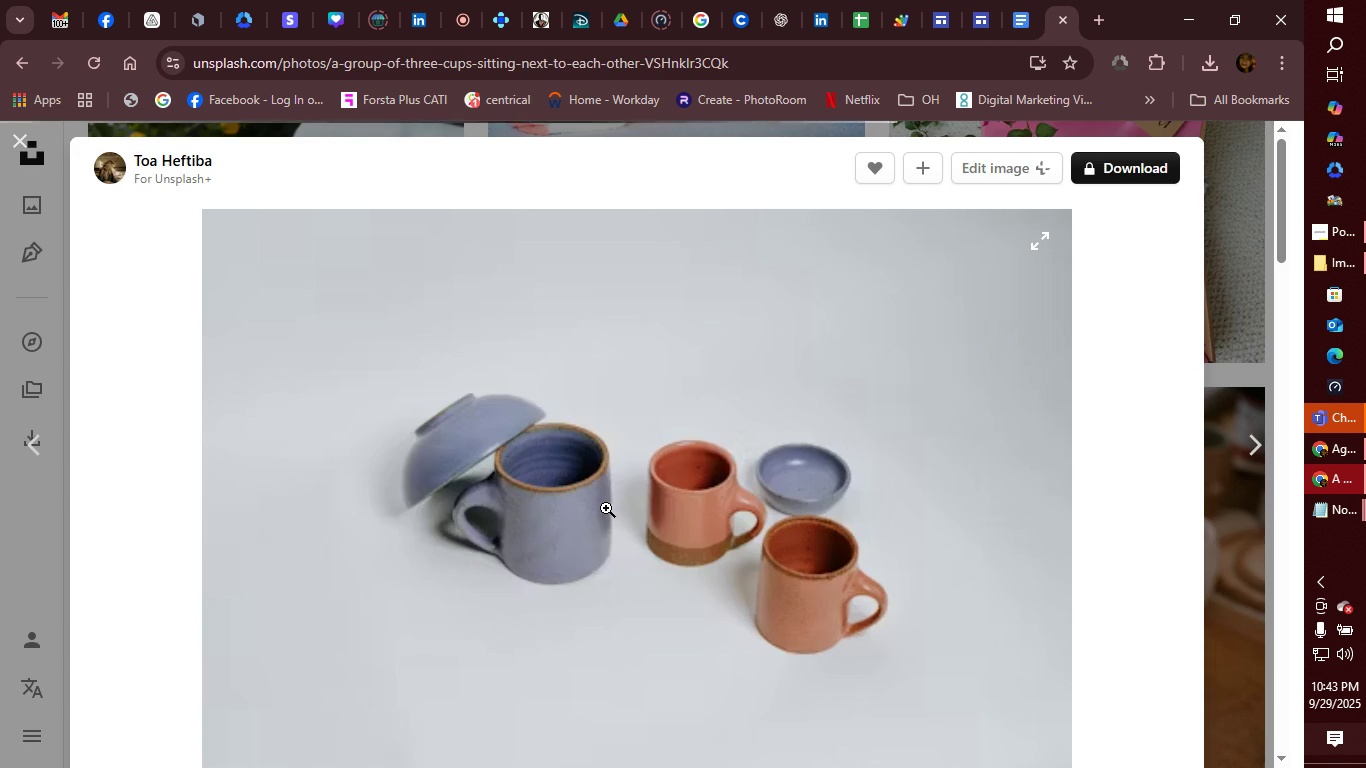 
right_click([607, 507])
 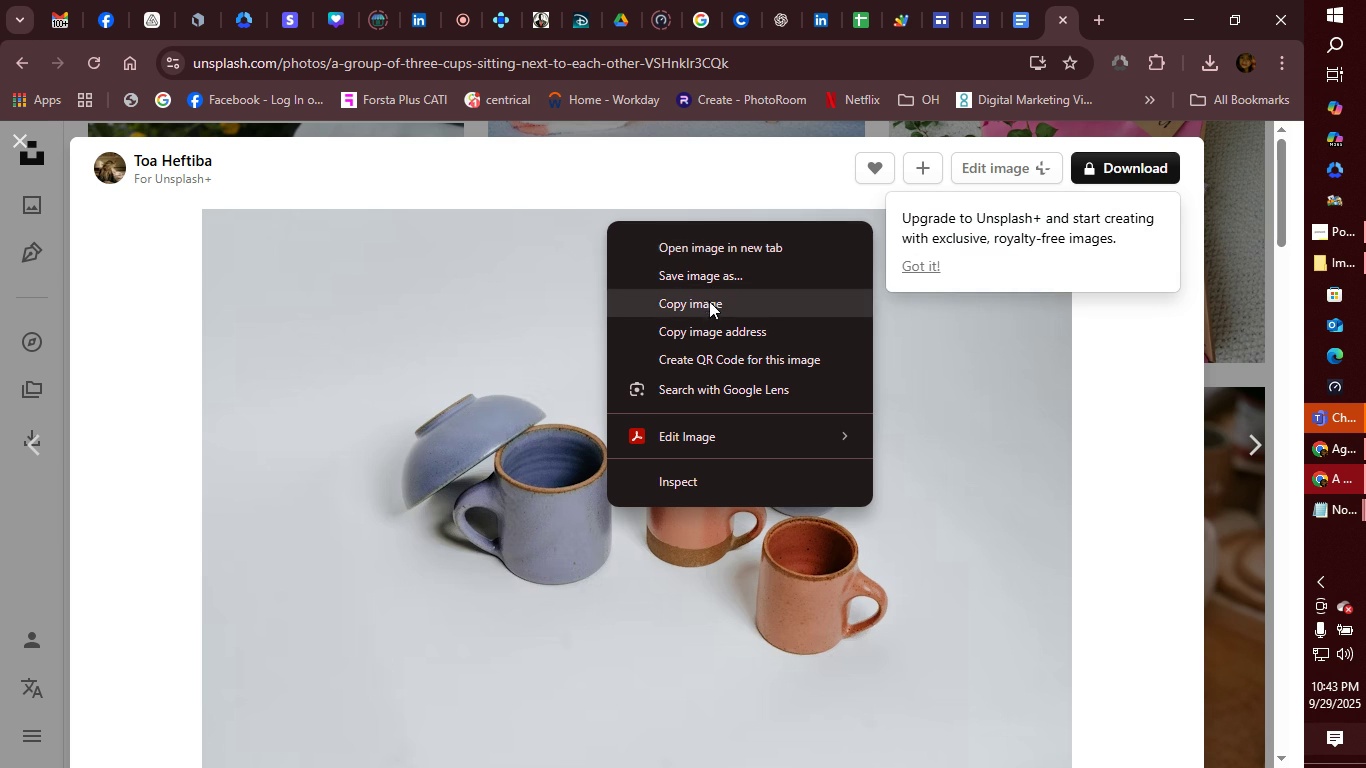 
left_click([724, 256])
 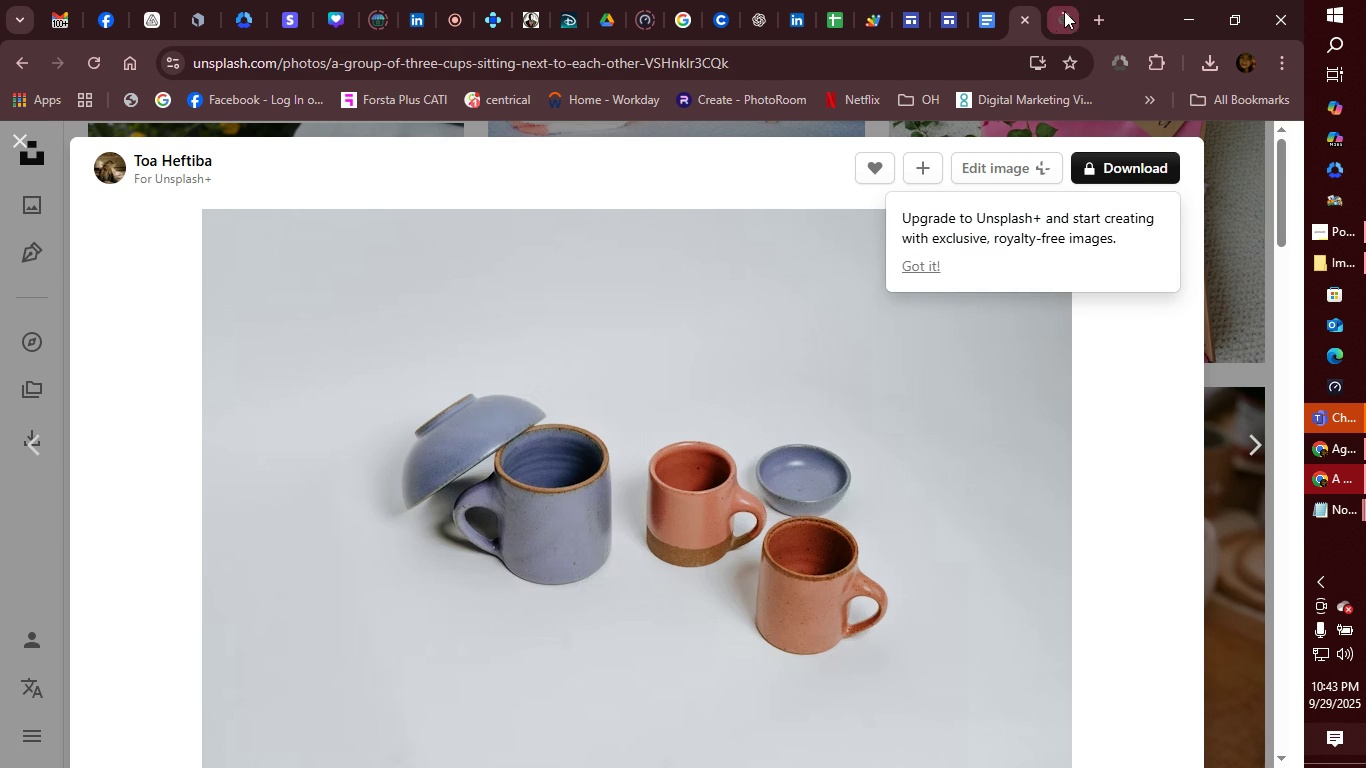 
left_click([1064, 11])
 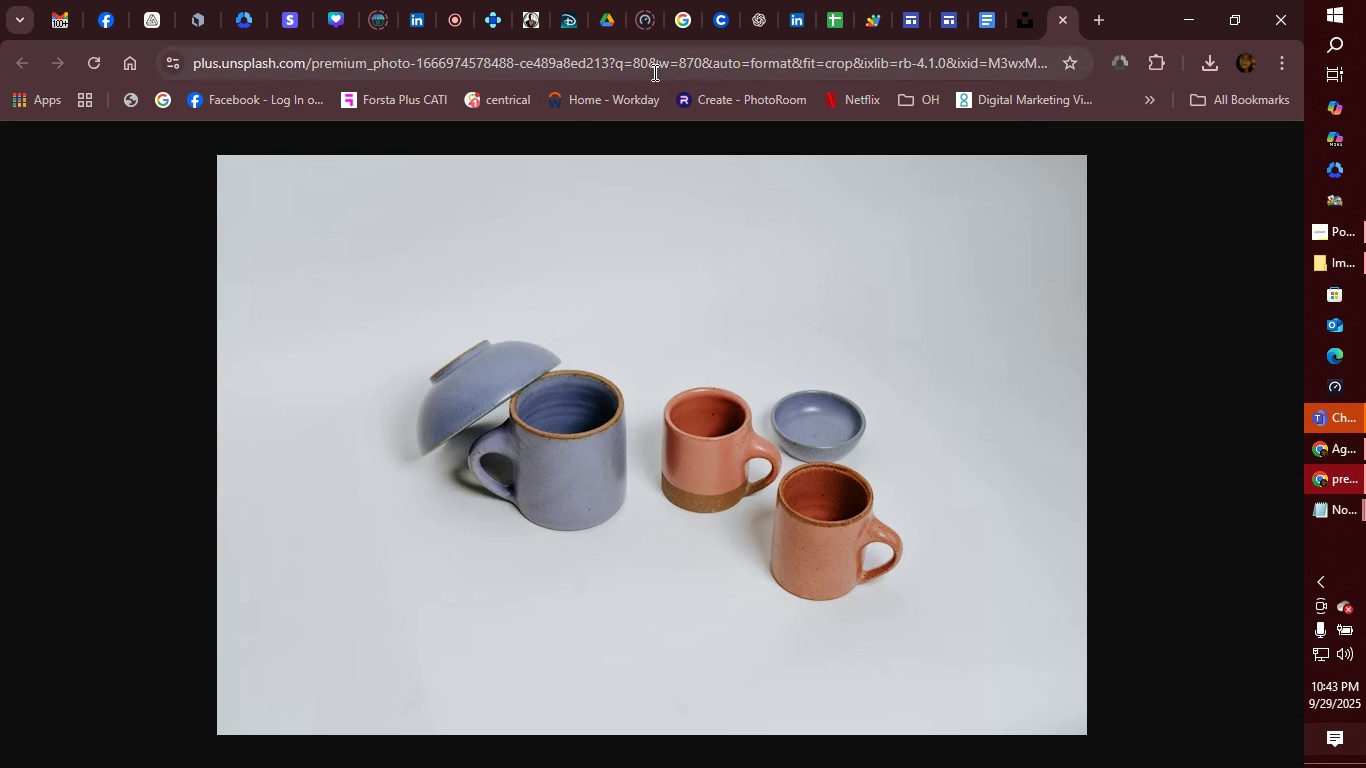 
left_click([653, 72])